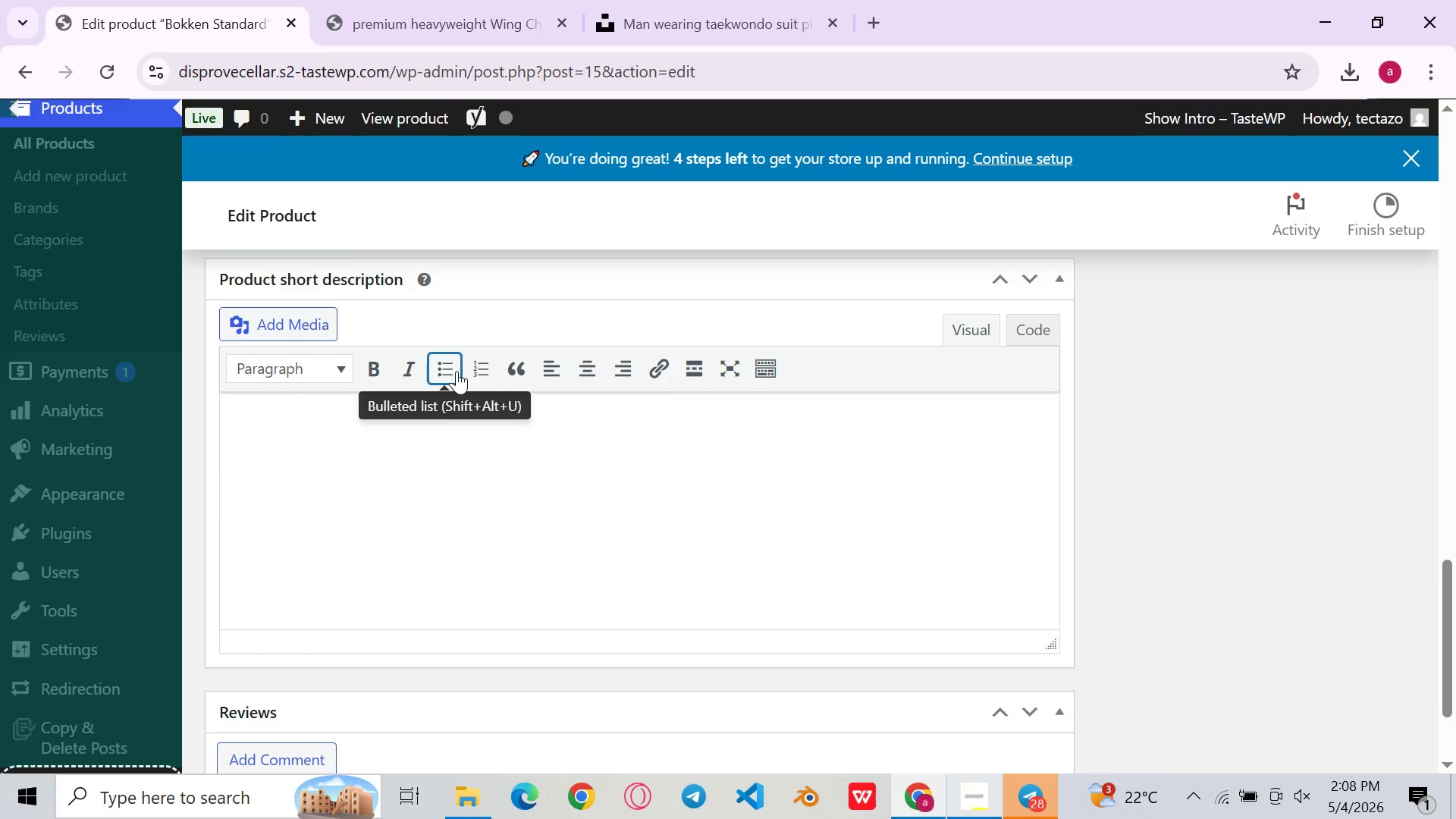 
left_click([457, 372])
 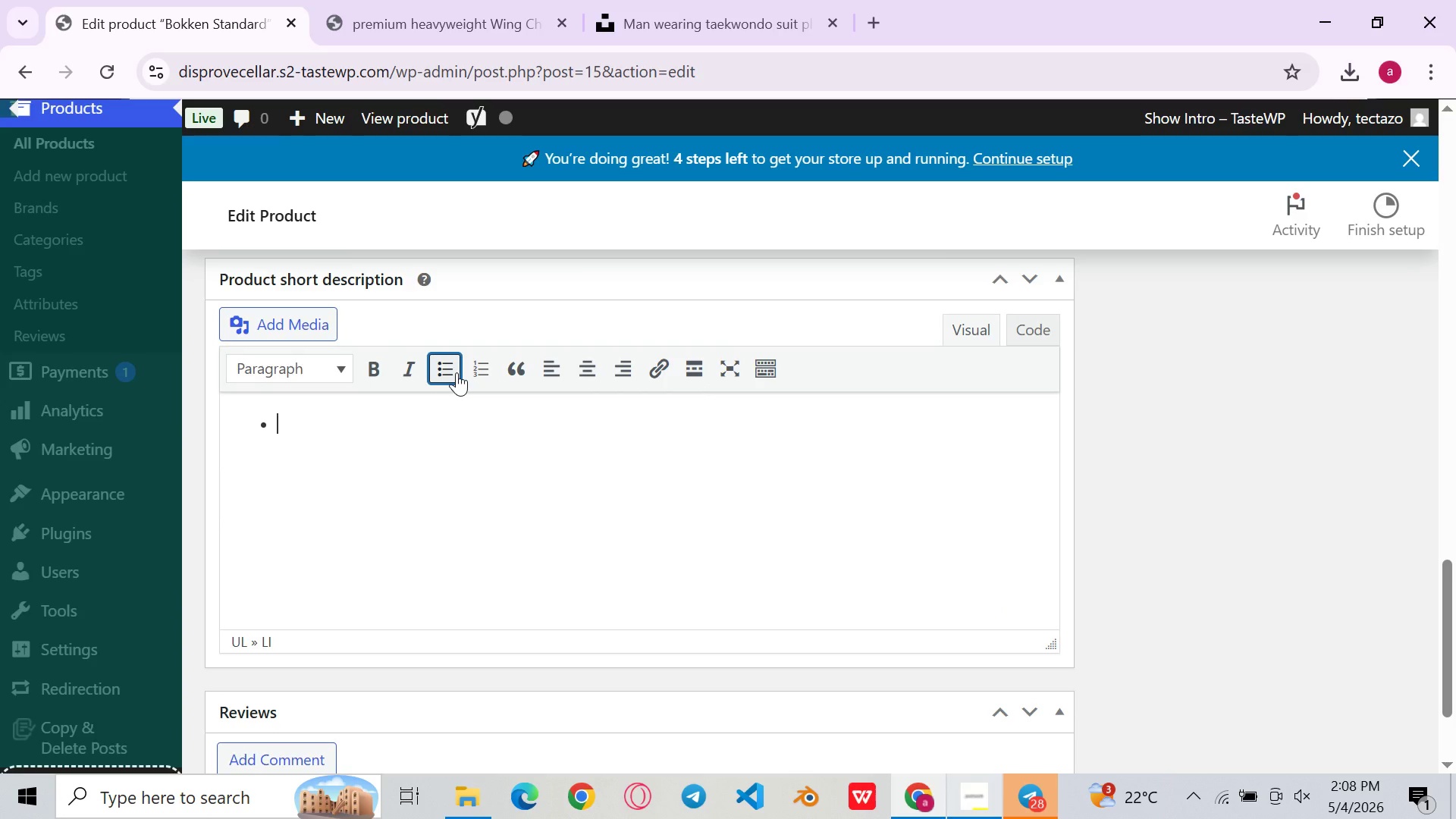 
type(Crafted from desn)
key(Backspace)
key(Backspace)
type(mse. gr)
key(Backspace)
key(Backspace)
key(Backspace)
key(Backspace)
type(, grain-straight red oak - resists splir)
key(Backspace)
type(ting )
 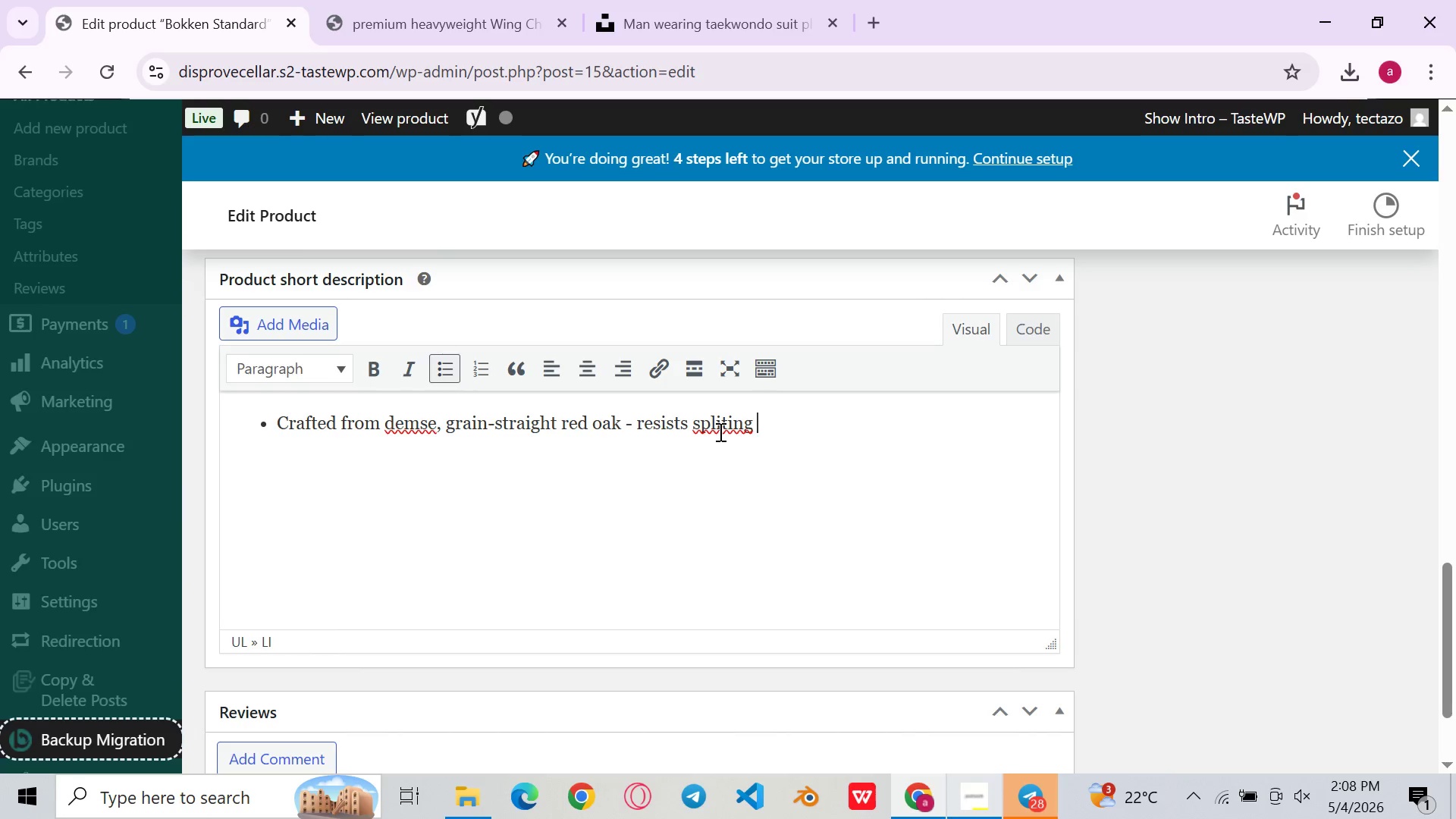 
wait(5.45)
 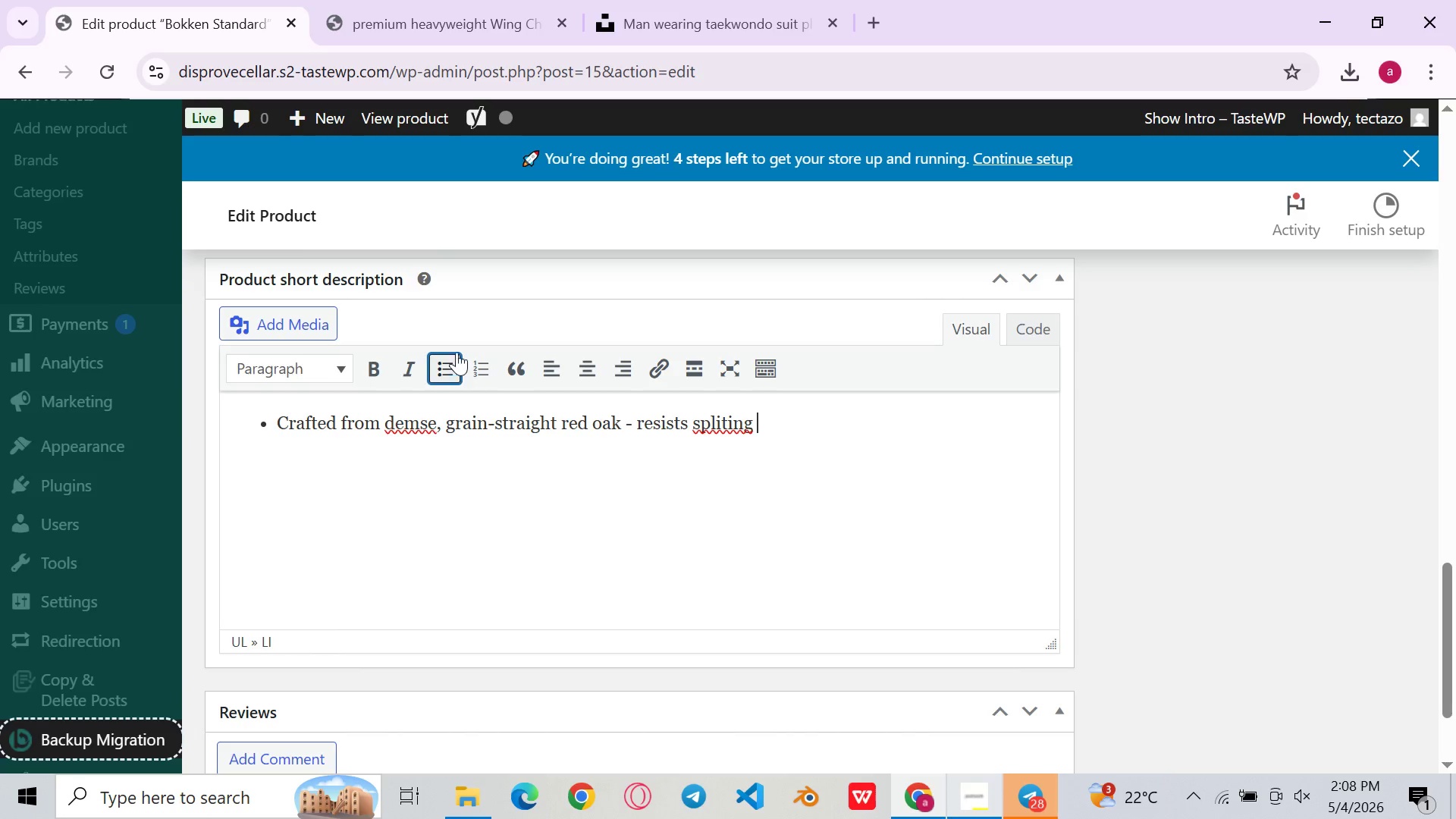 
left_click([720, 420])
 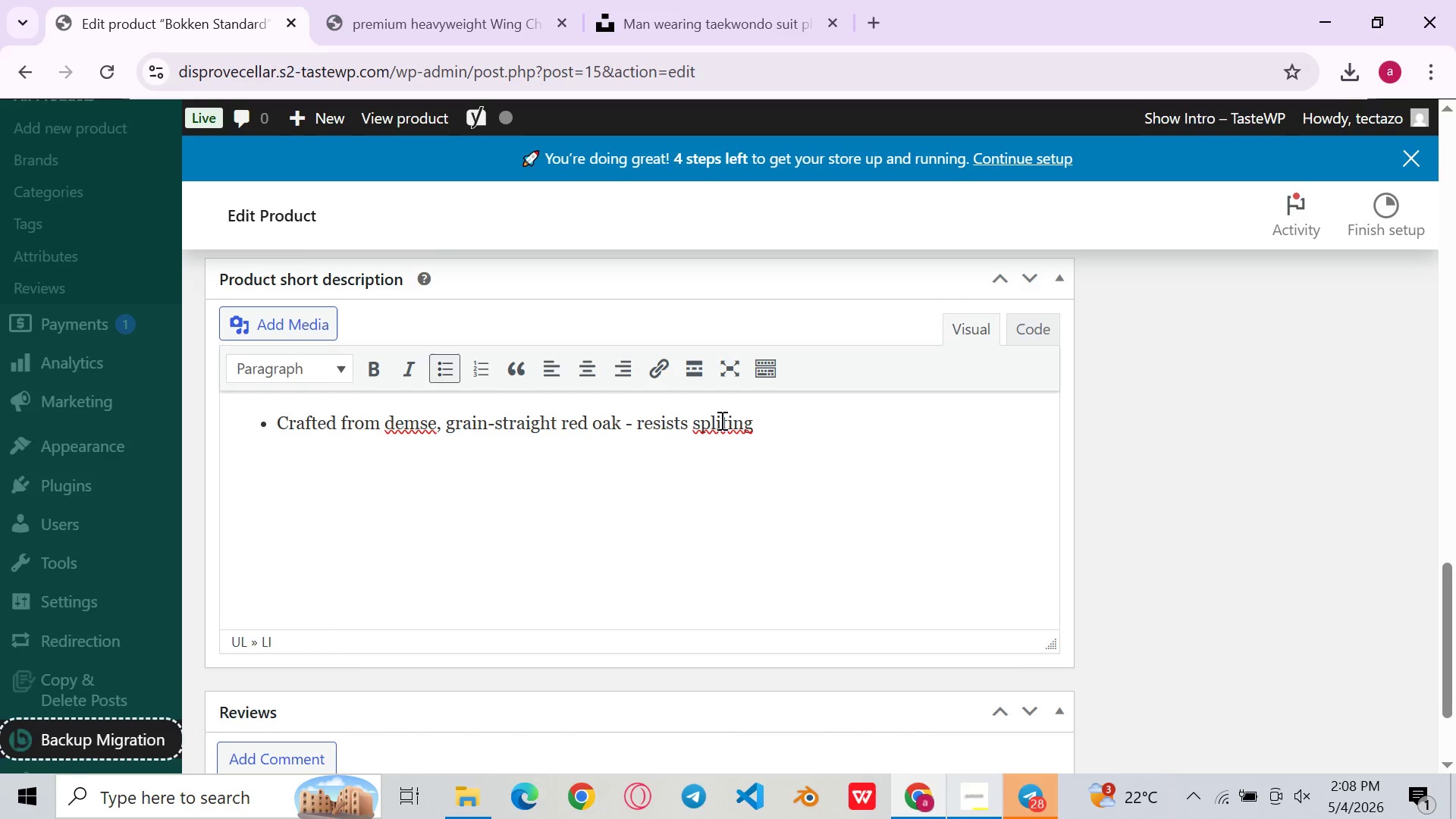 
key(T)
 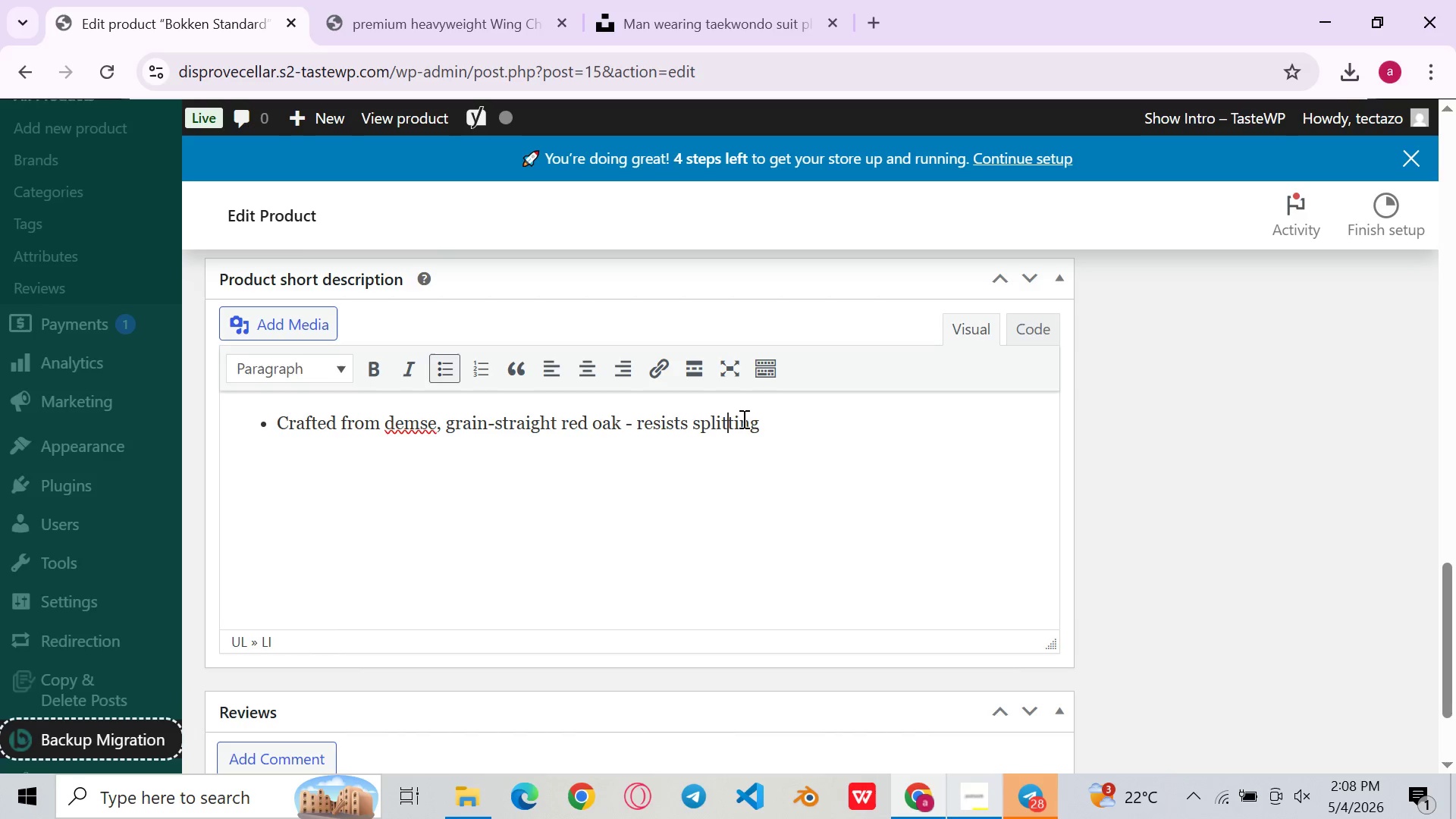 
left_click([808, 422])
 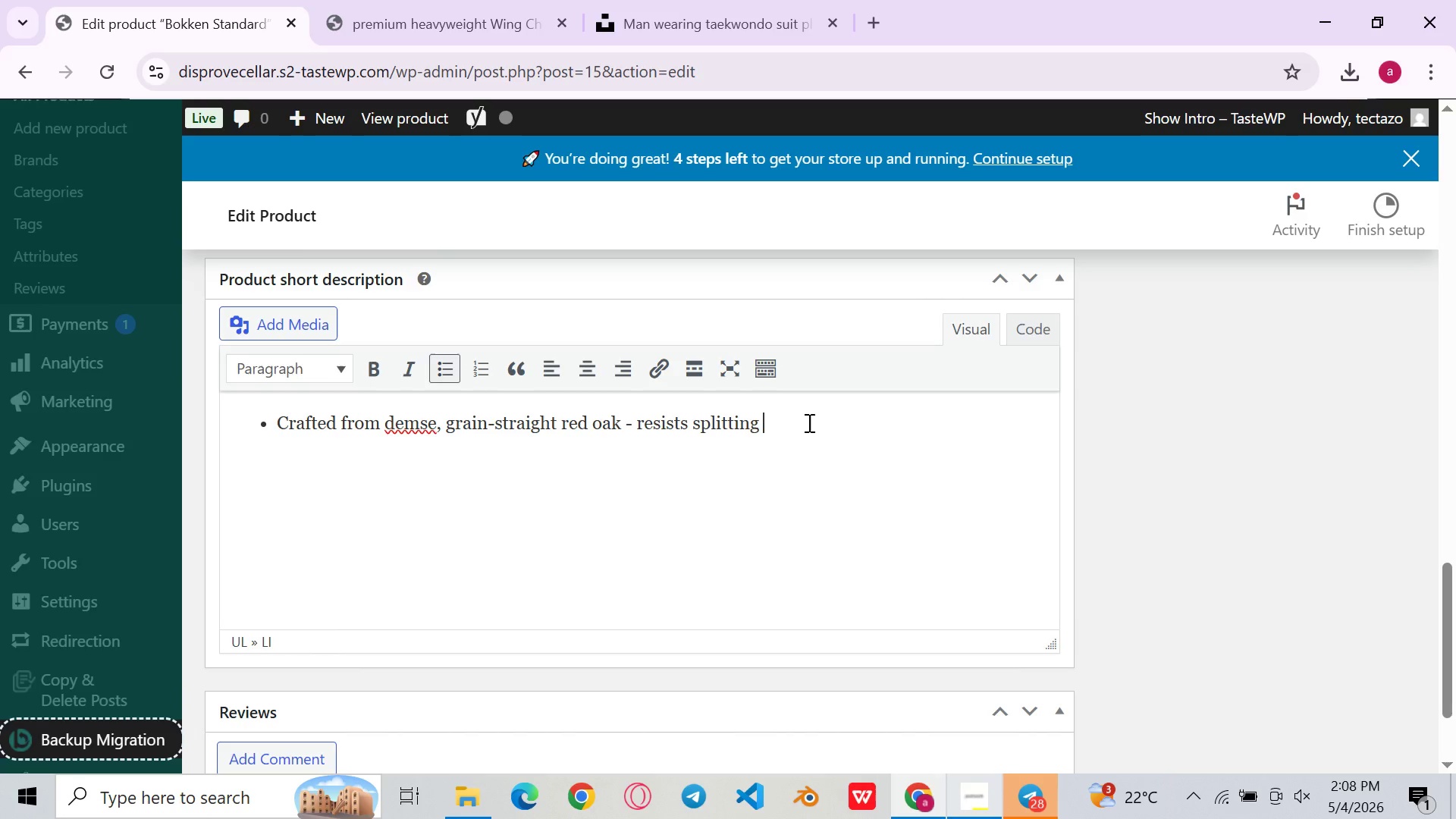 
type(during suburo)
key(Backspace)
type(i )
 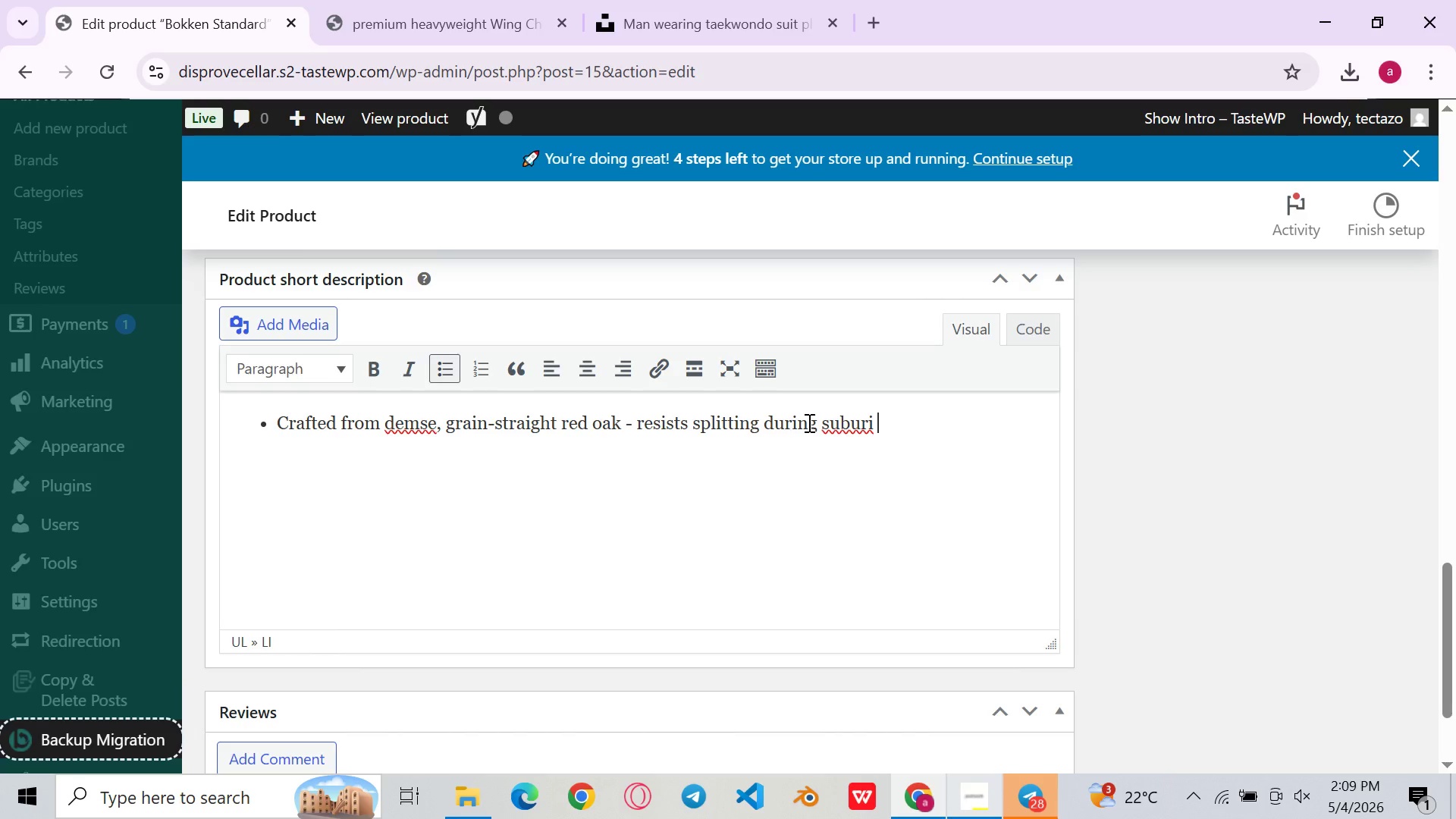 
type(and paire)
key(Backspace)
type(ed partner work )
 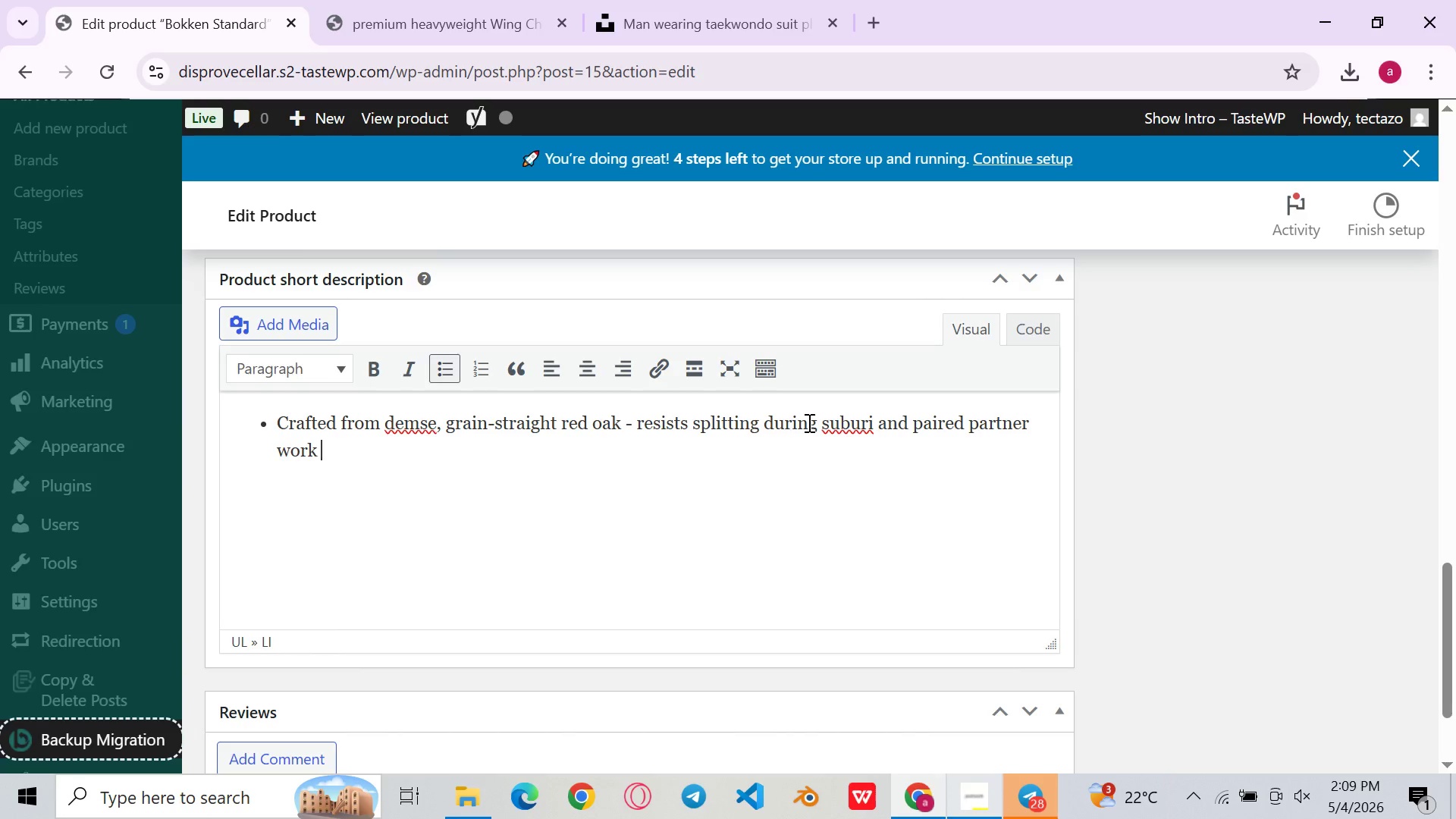 
key(Enter)
 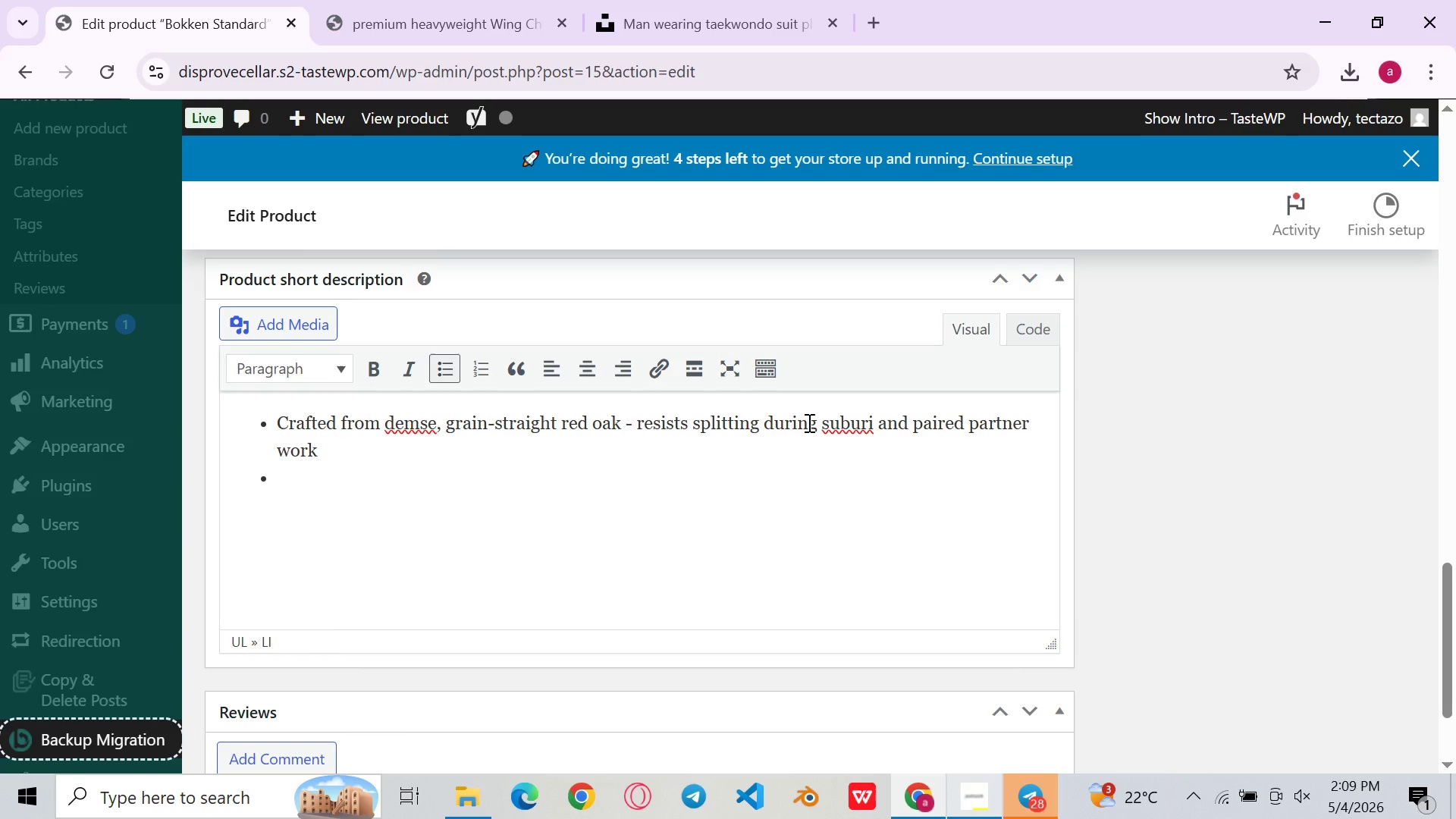 
type(Standard Aikike)
key(Backspace)
key(Backspace)
type(do )
 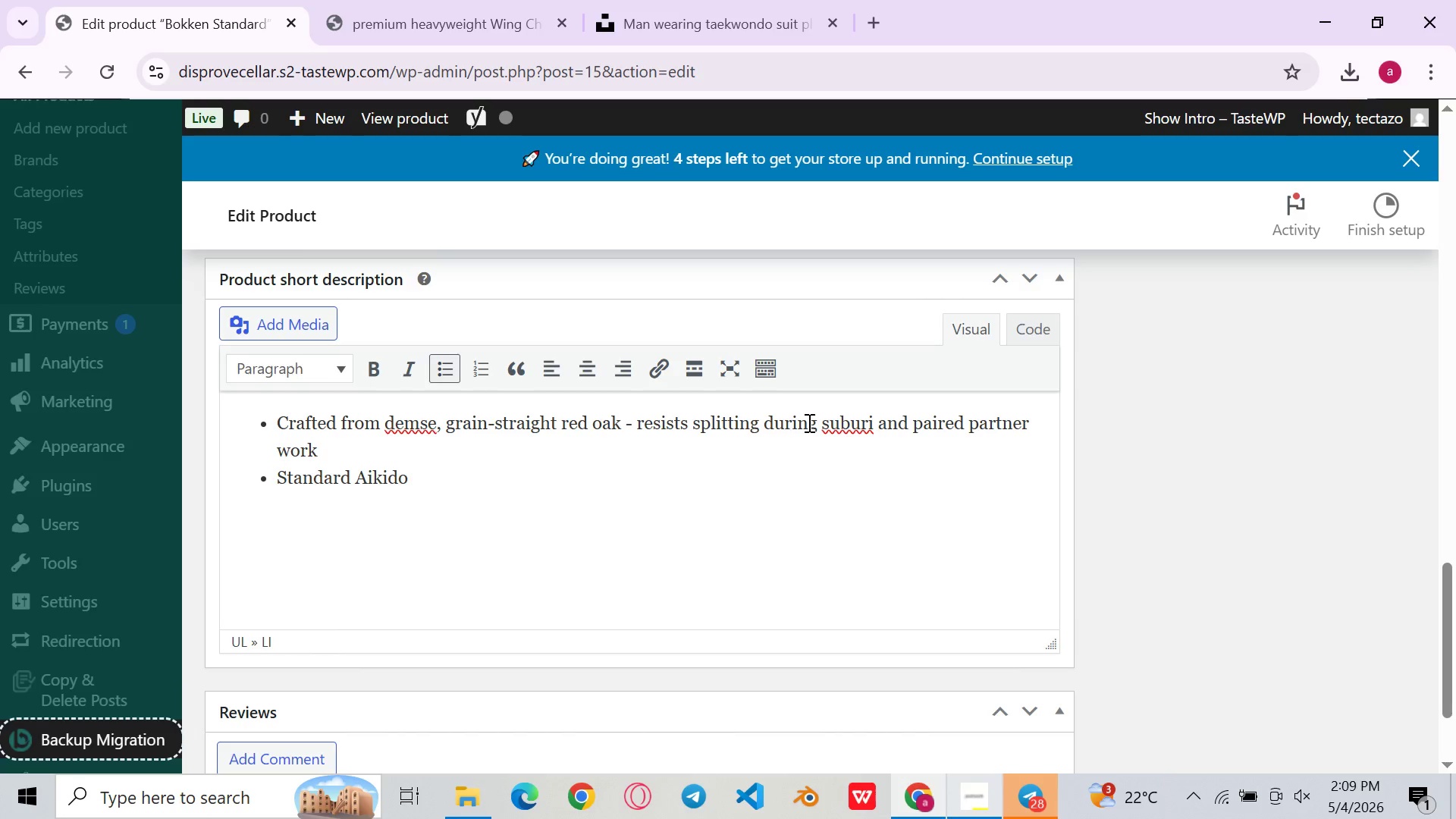 
type(lenght )
key(Backspace)
key(Backspace)
type( )
key(Backspace)
key(Backspace)
type(th )
 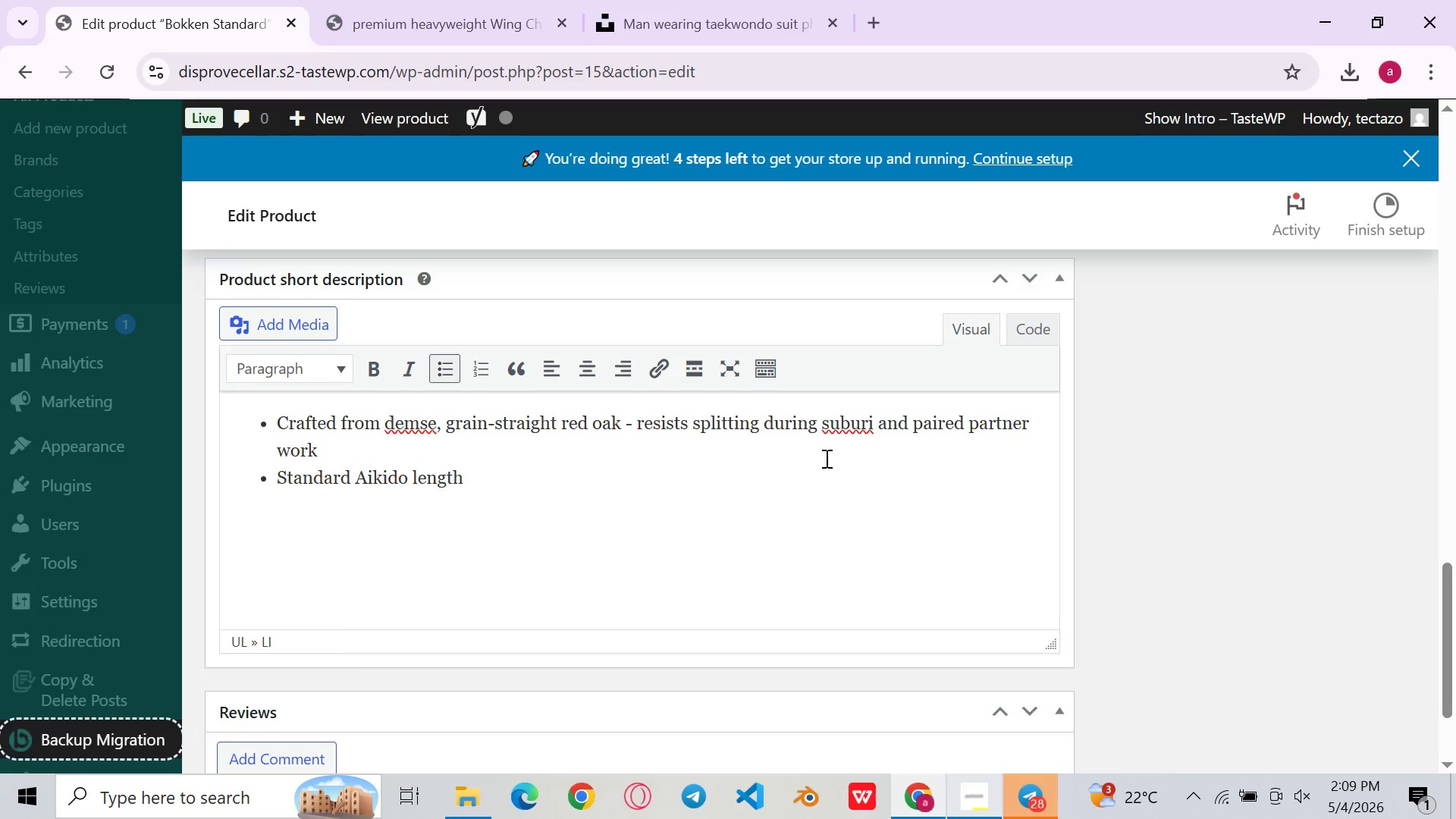 
type(( app)
 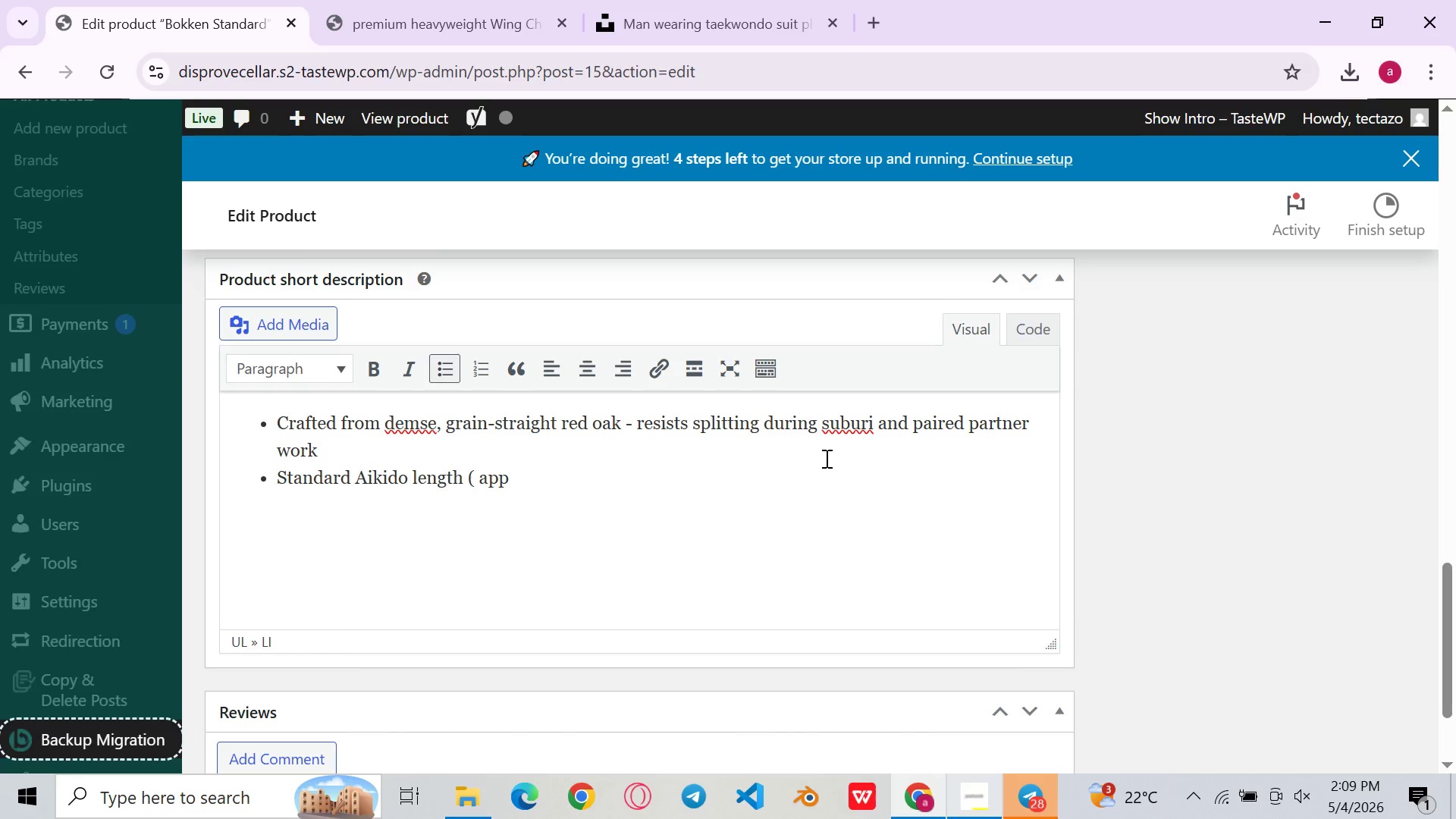 
type(rox. 102 cm/40 in )
key(Backspace)
type() machting )
 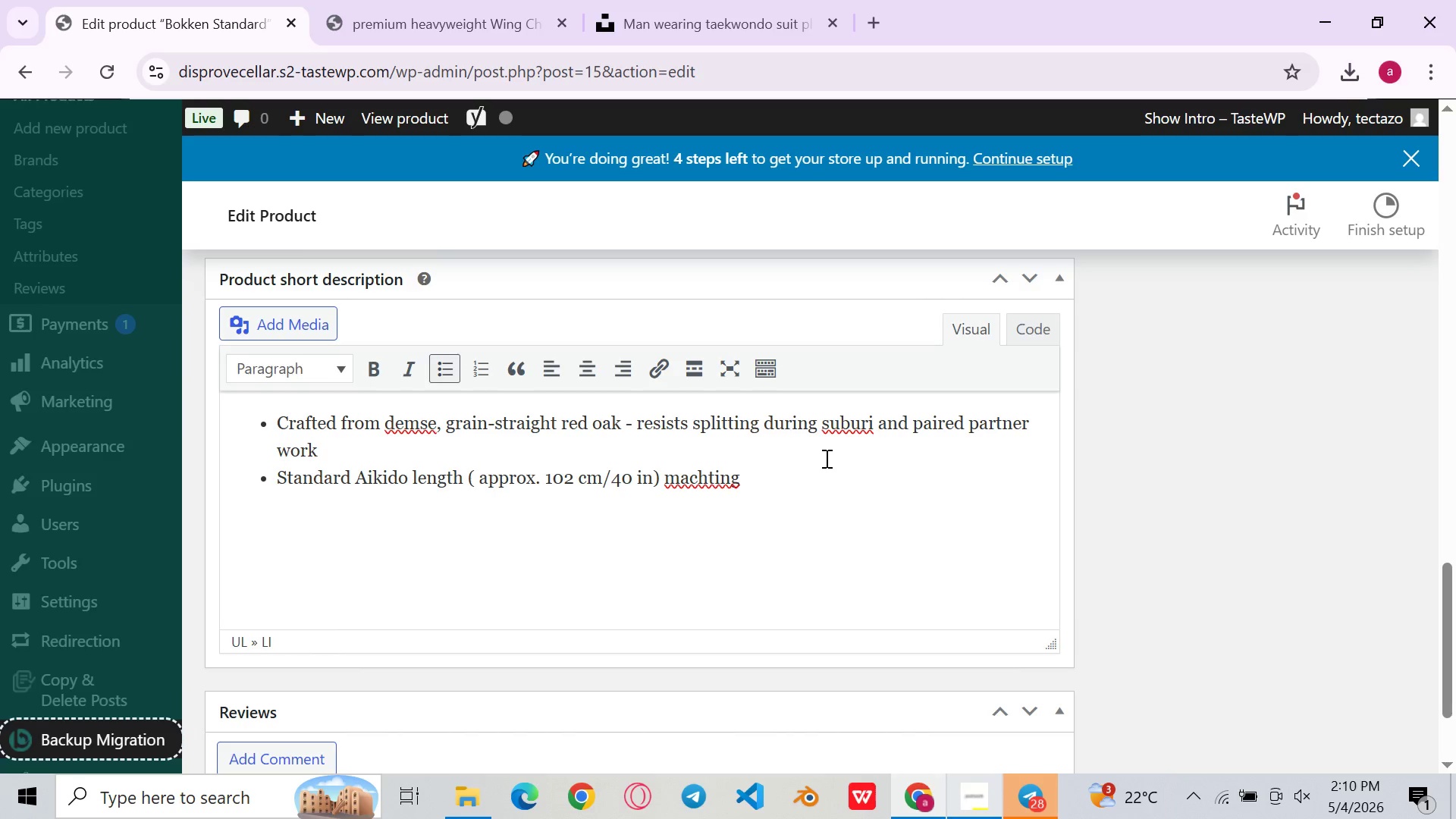 
key(Backspace)
key(Backspace)
key(Backspace)
key(Backspace)
key(Backspace)
key(Backspace)
key(Backspace)
type(tci)
key(Backspace)
type(hing Aikikai spacifa)
key(Backspace)
type(icar)
key(Backspace)
type(tuion )
 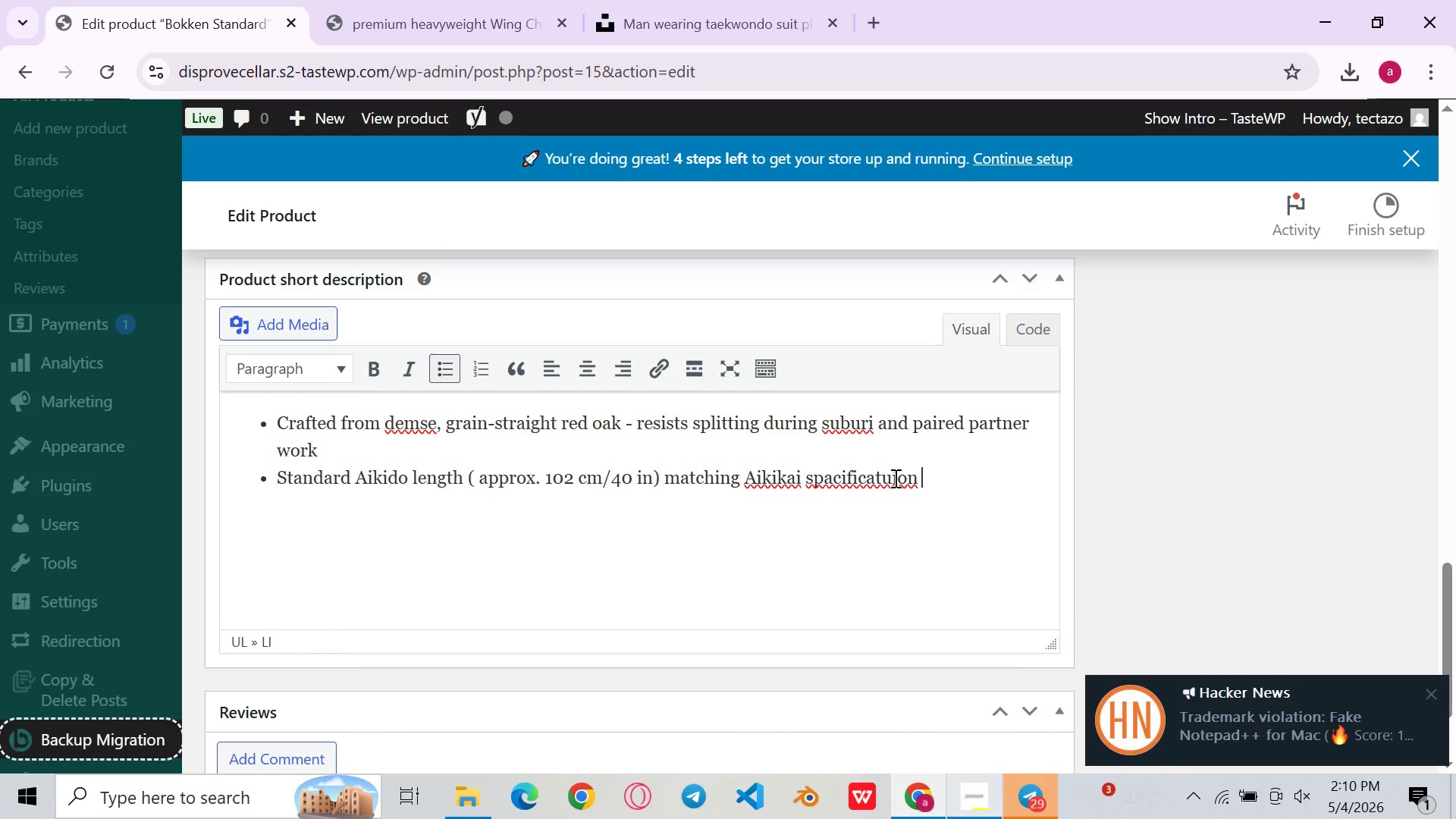 
left_click([894, 478])
 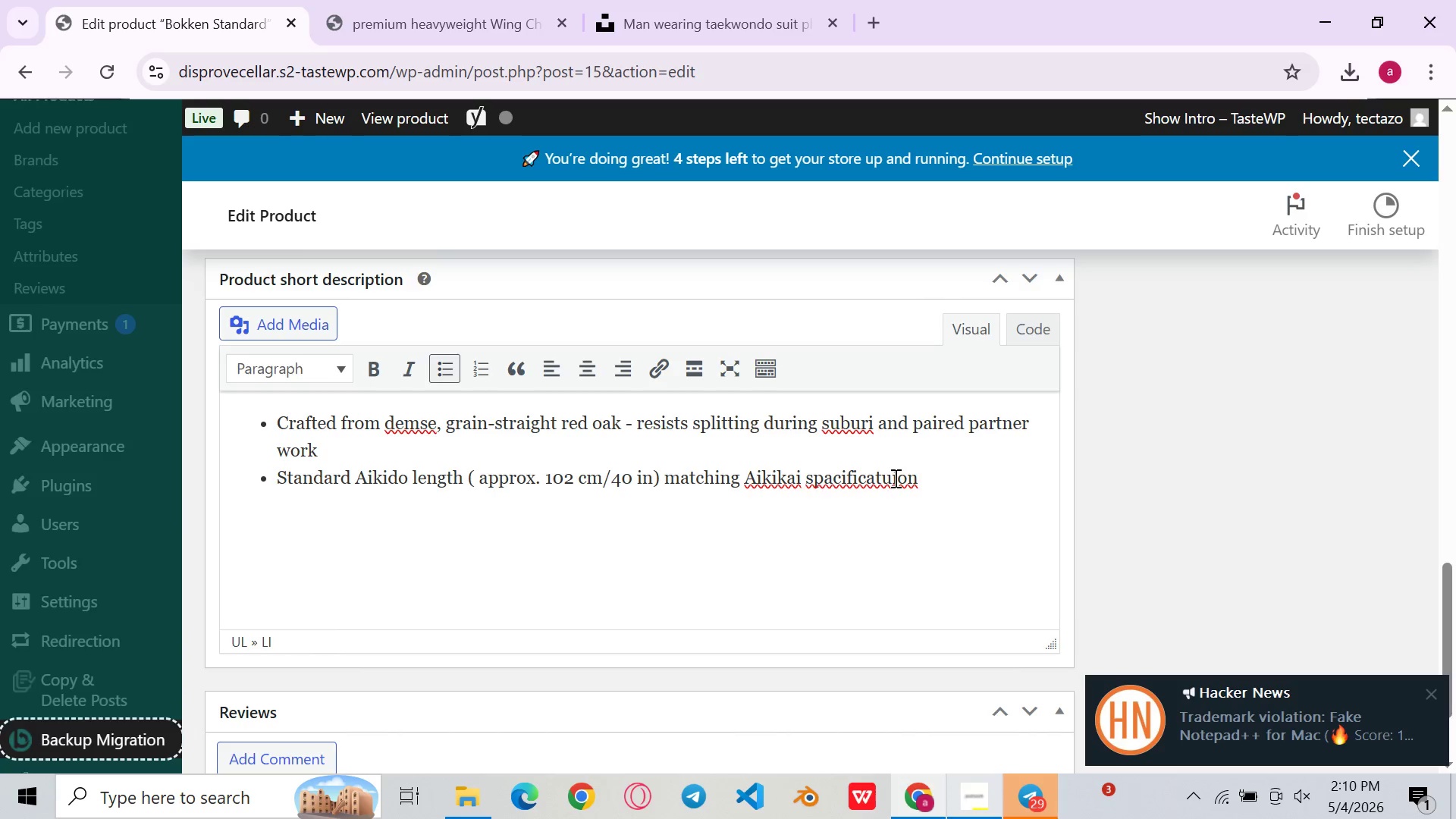 
key(Backspace)
 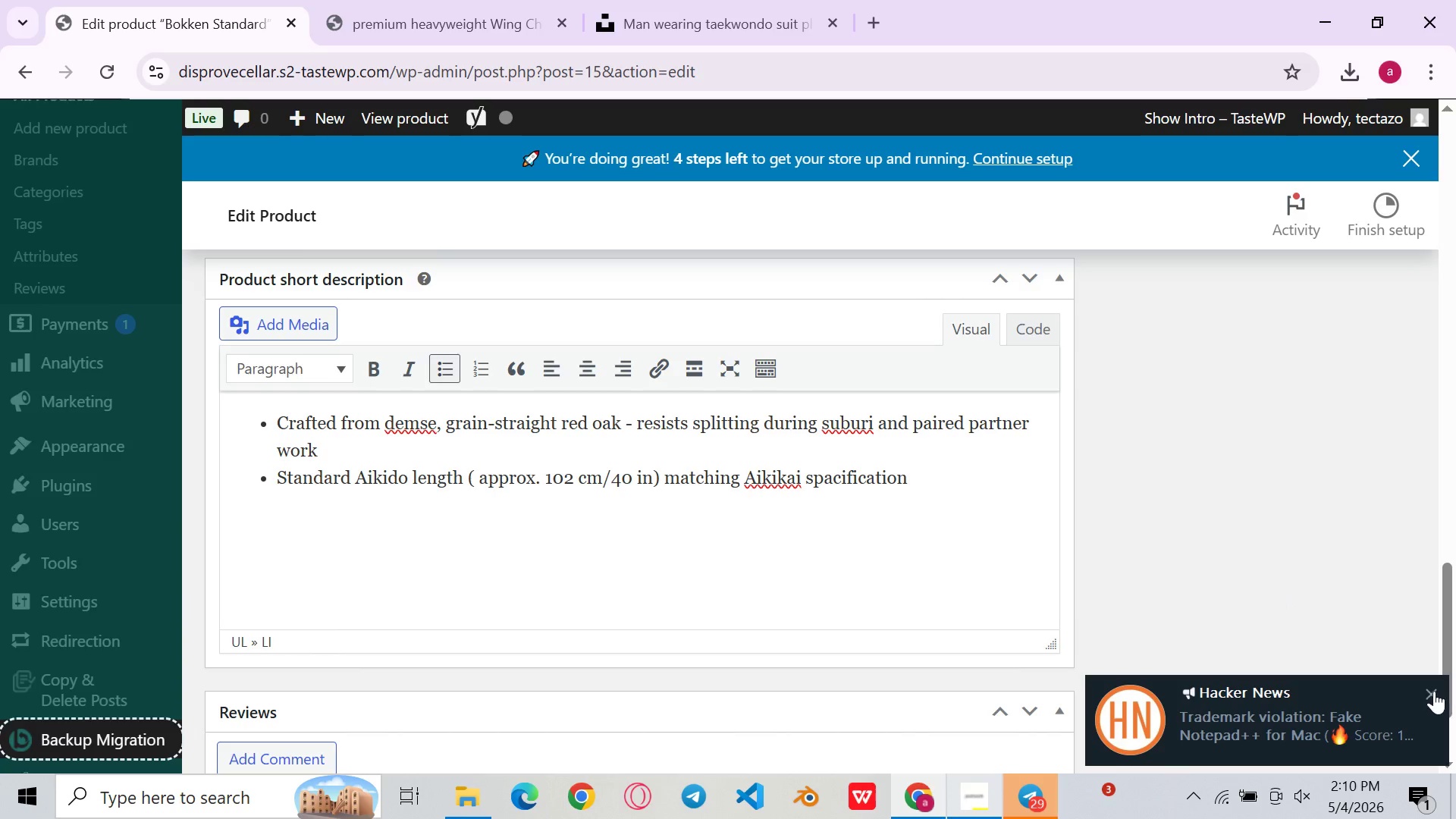 
left_click([1434, 691])
 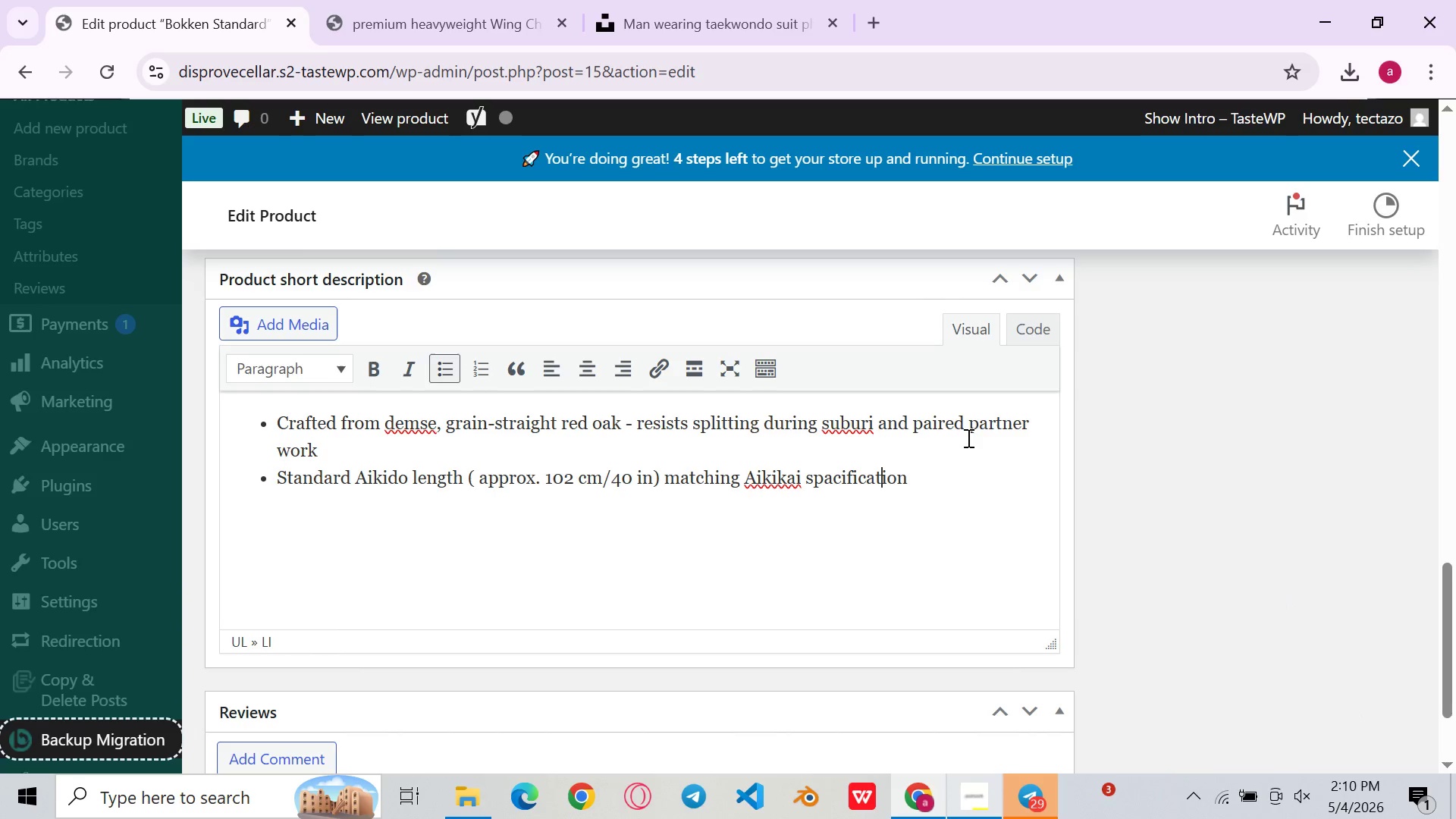 
left_click([965, 469])
 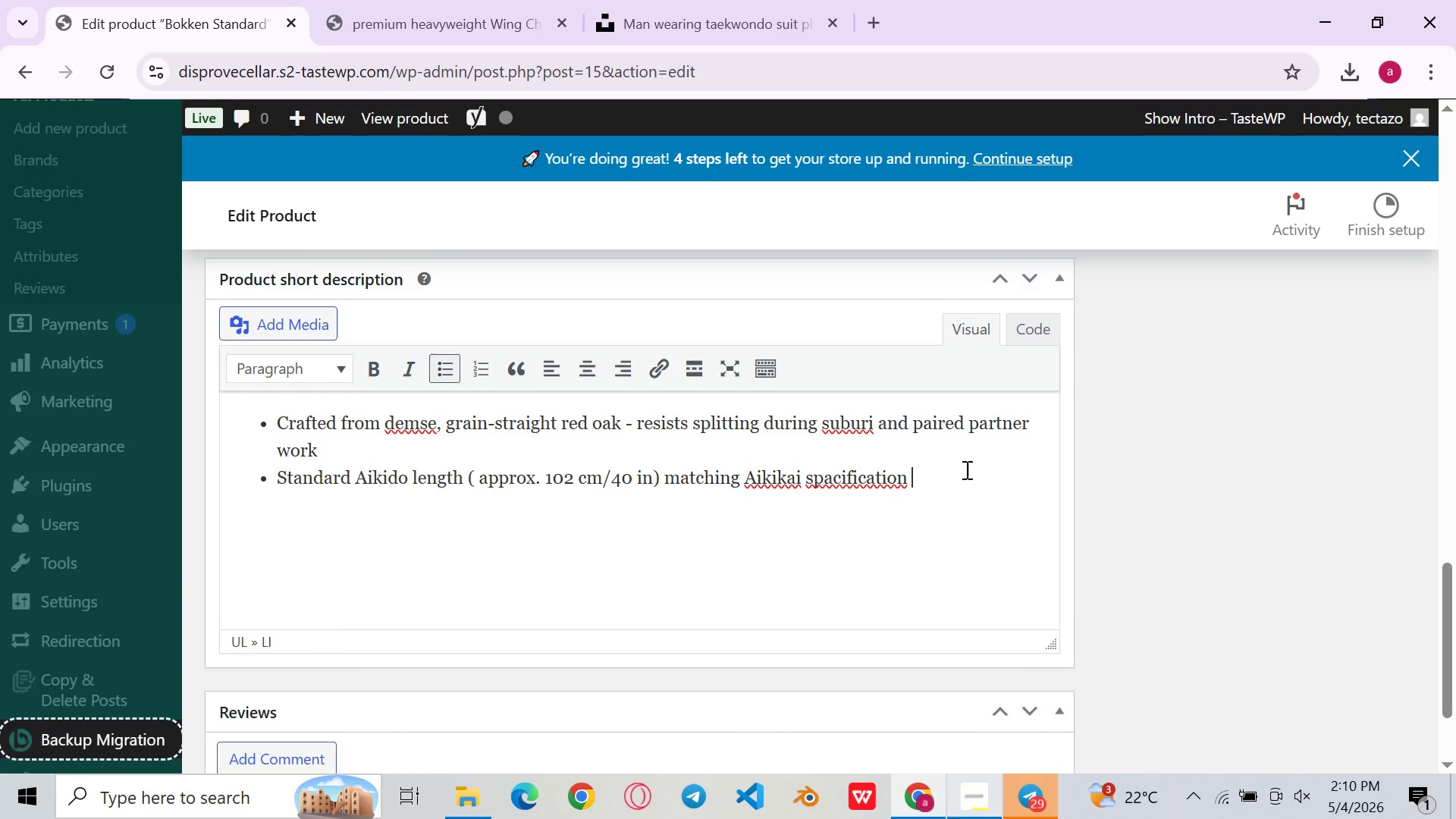 
key(Enter)
 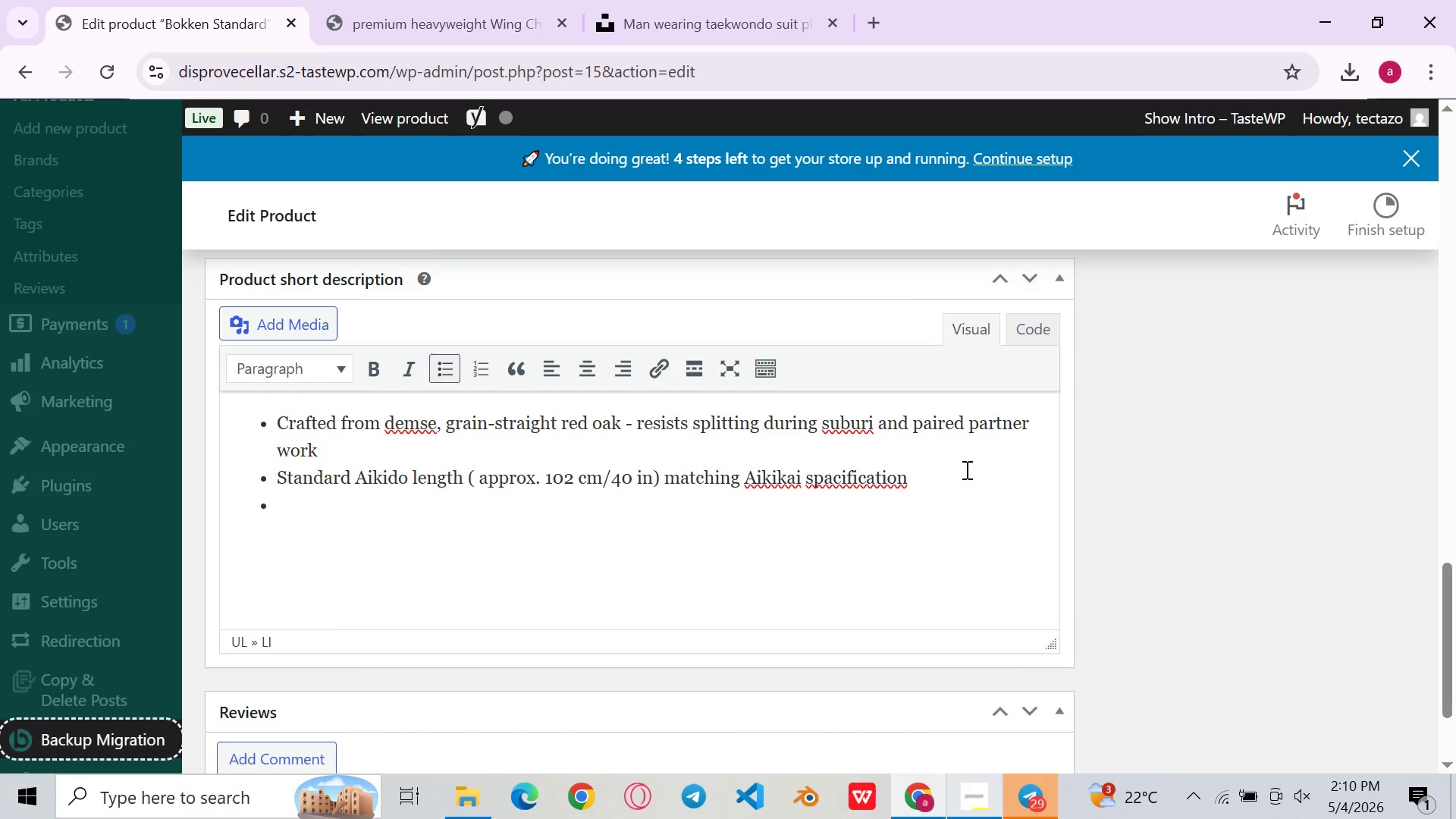 
type(Lighttl)
key(Backspace)
key(Backspace)
type(ly sanded finish with a natural oil rub - comfortable in the hand with )
key(Backspace)
type(out  )
key(Backspace)
type(a lack)
key(Backspace)
type(quered sheen )
 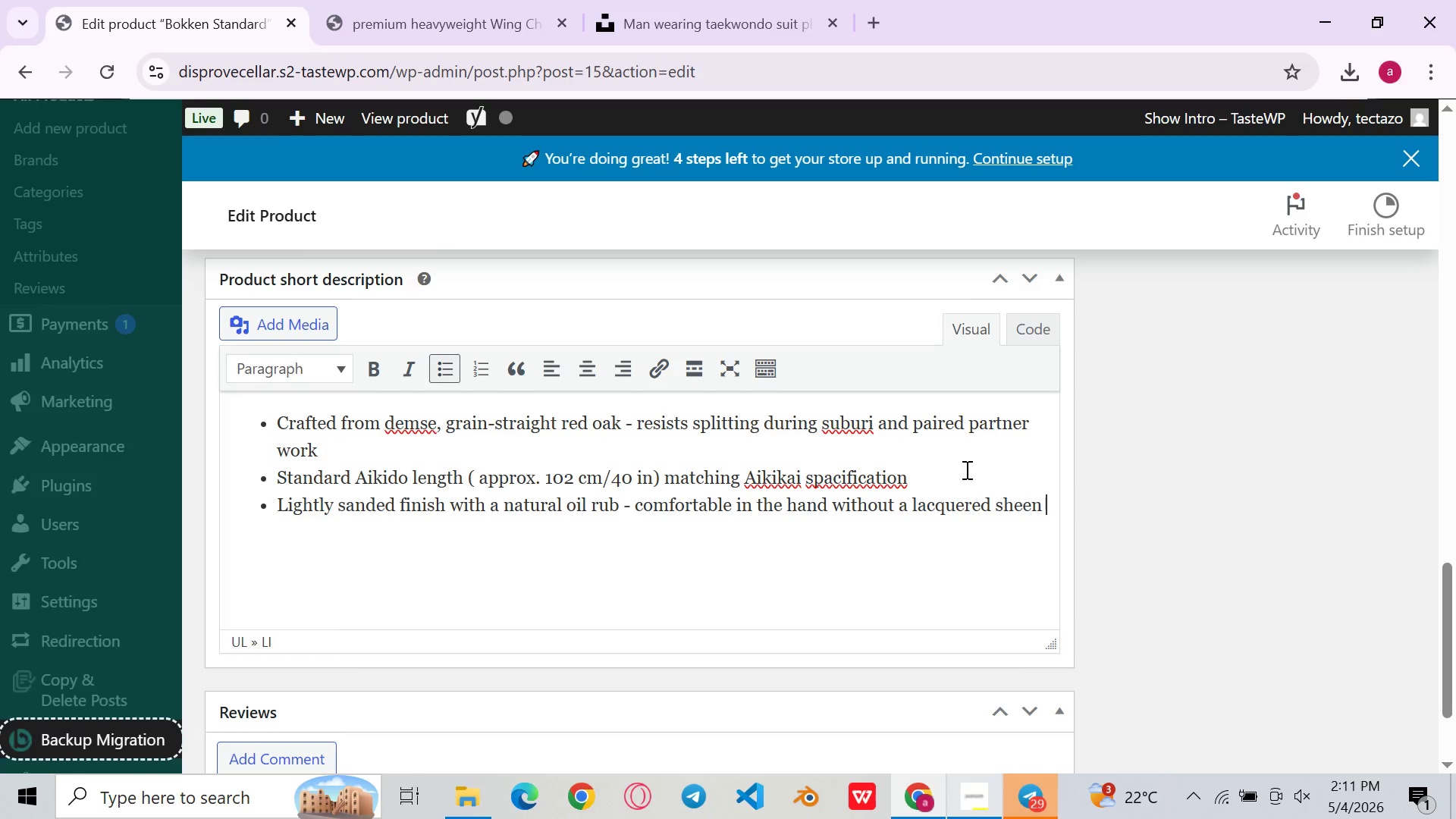 
key(Enter)
 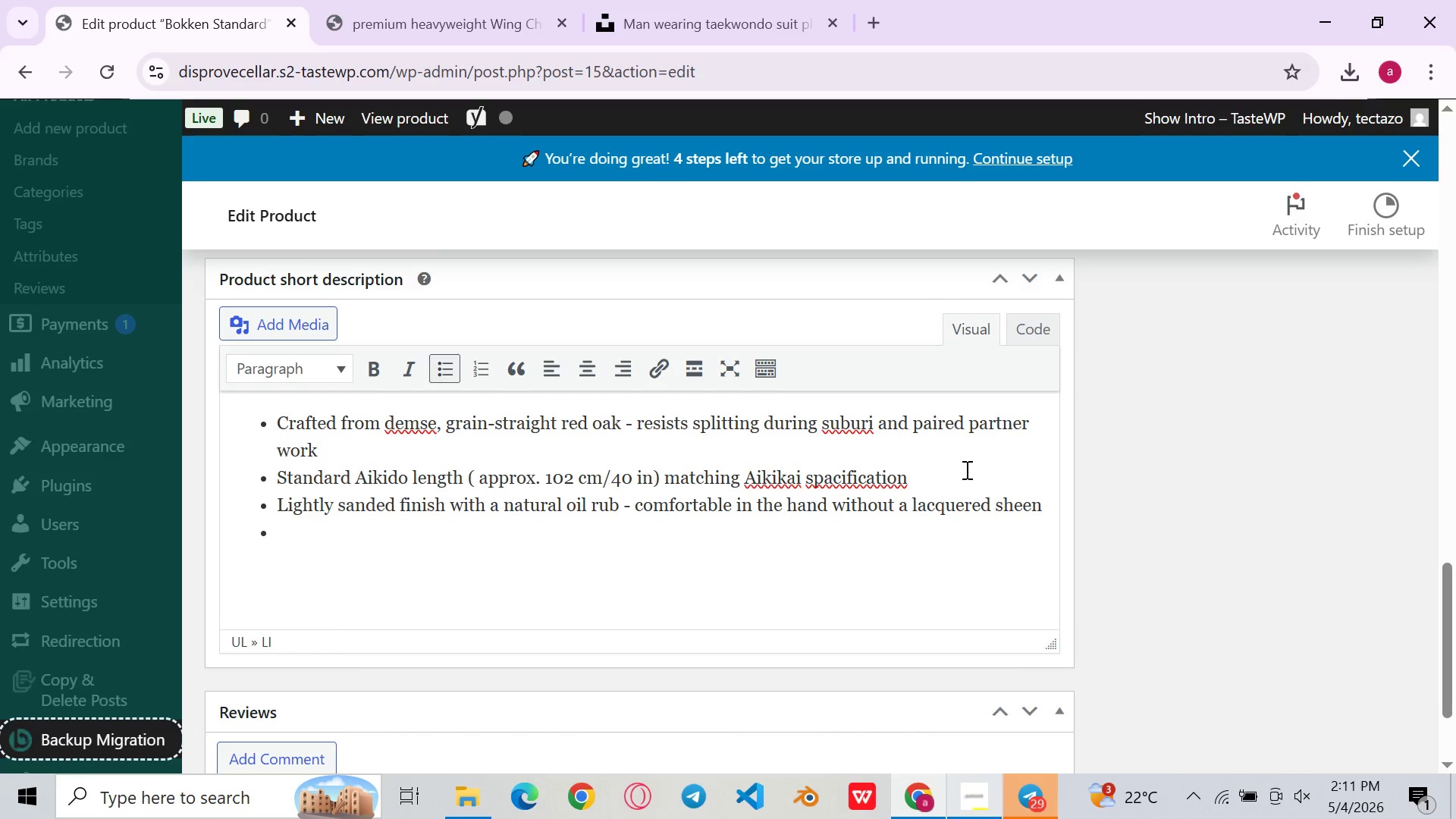 
key(Shift+ShiftLeft)
 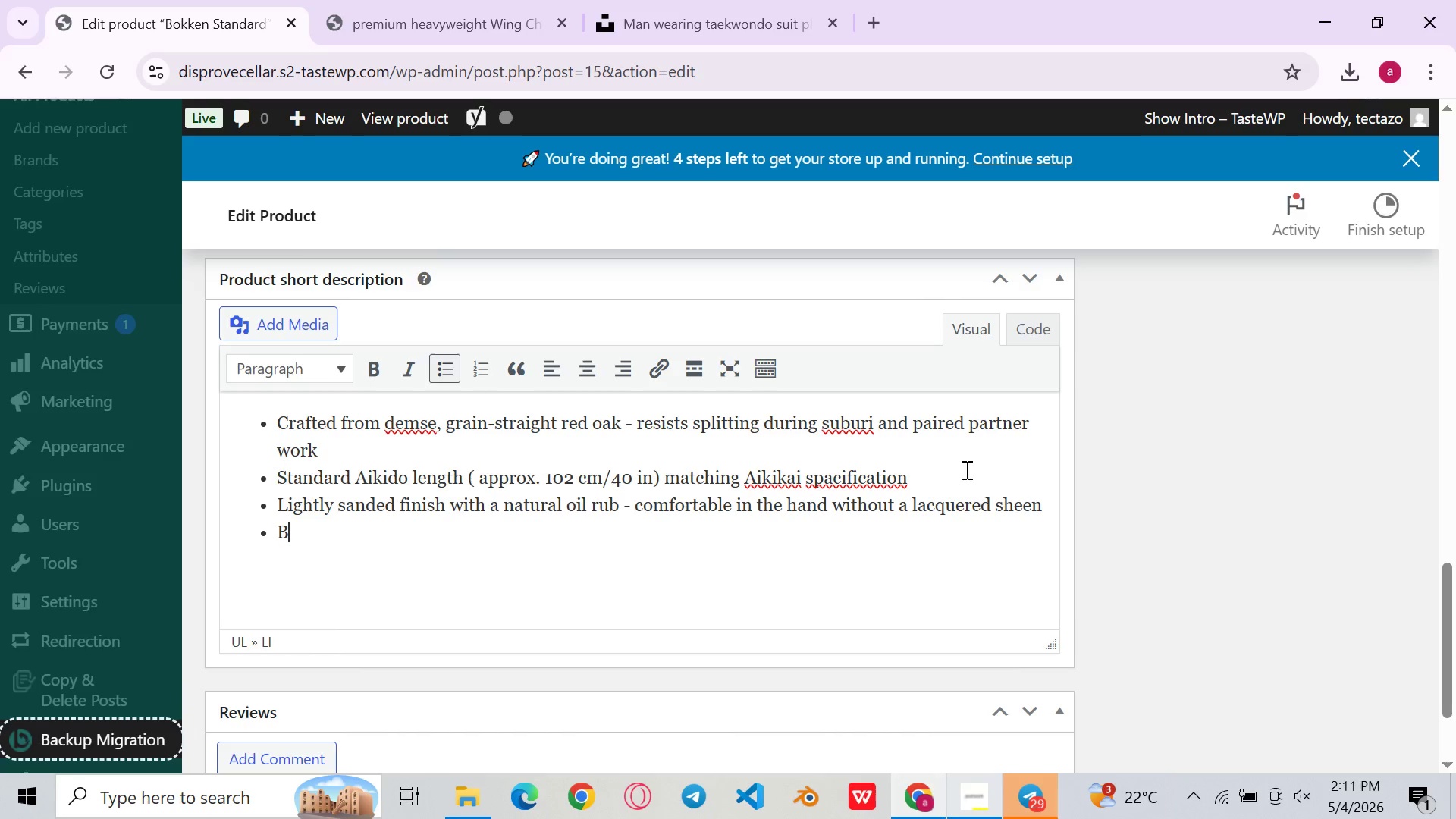 
key(Shift+B)
 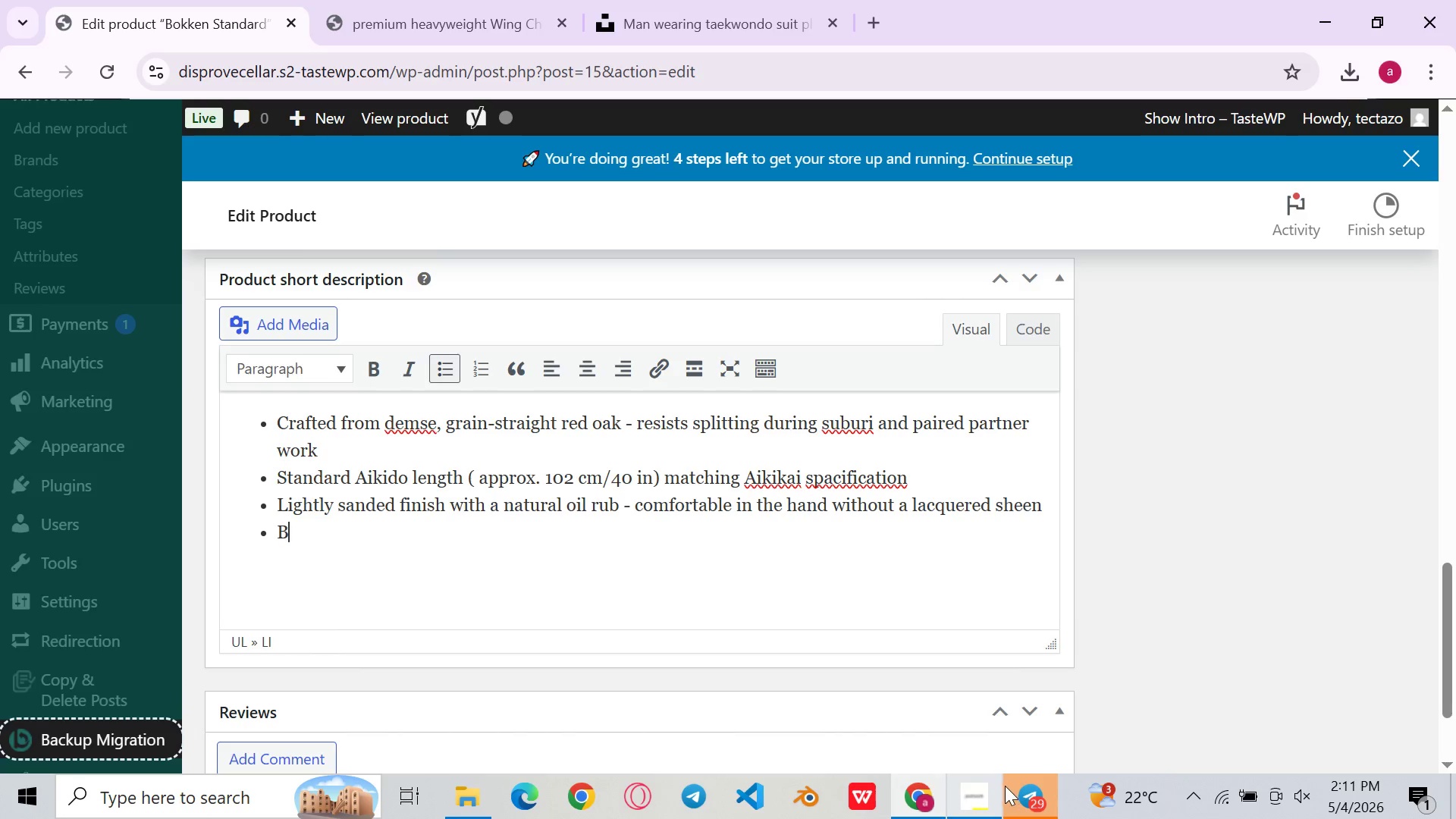 
left_click([990, 795])